 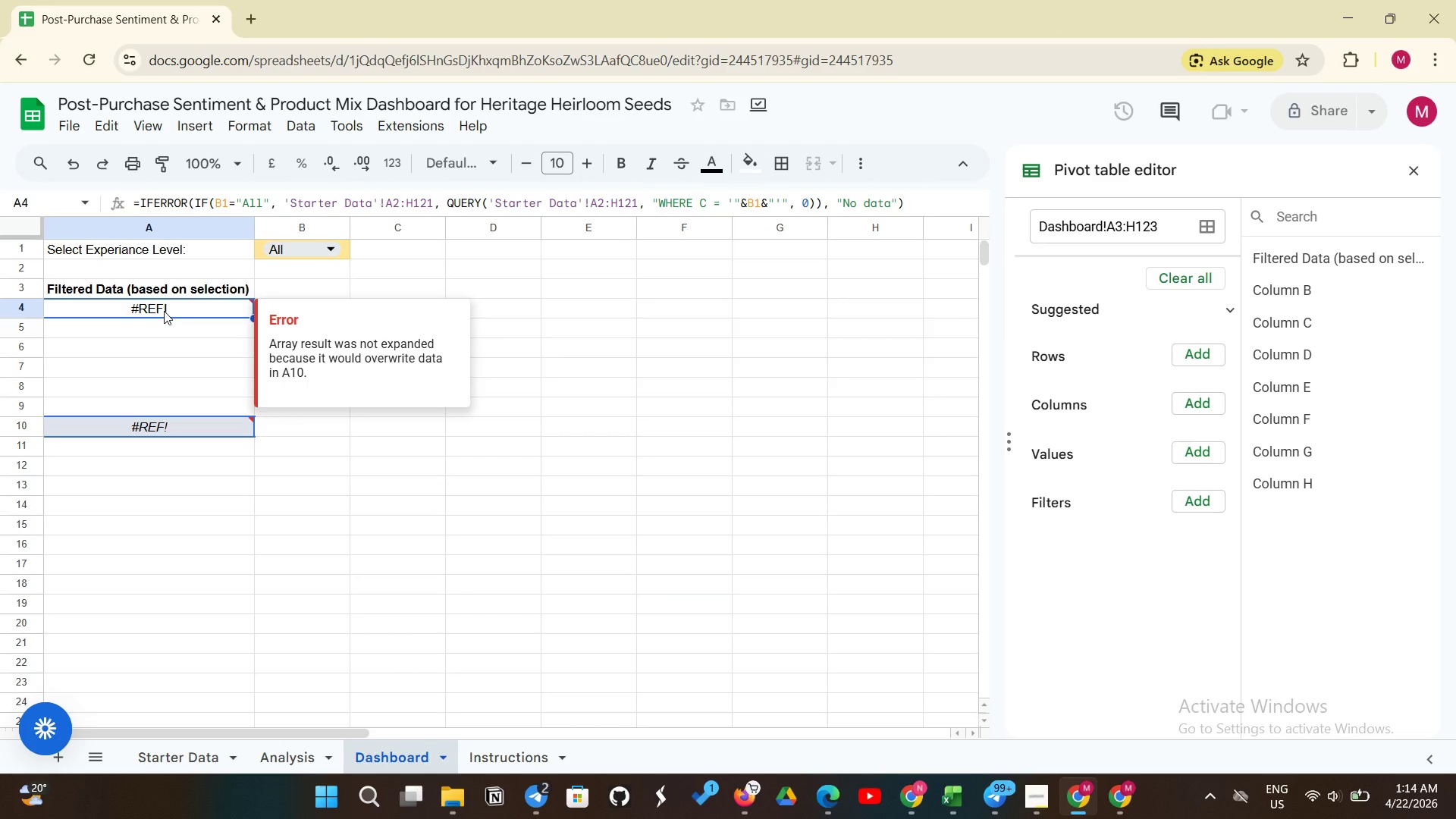 
left_click([164, 311])
 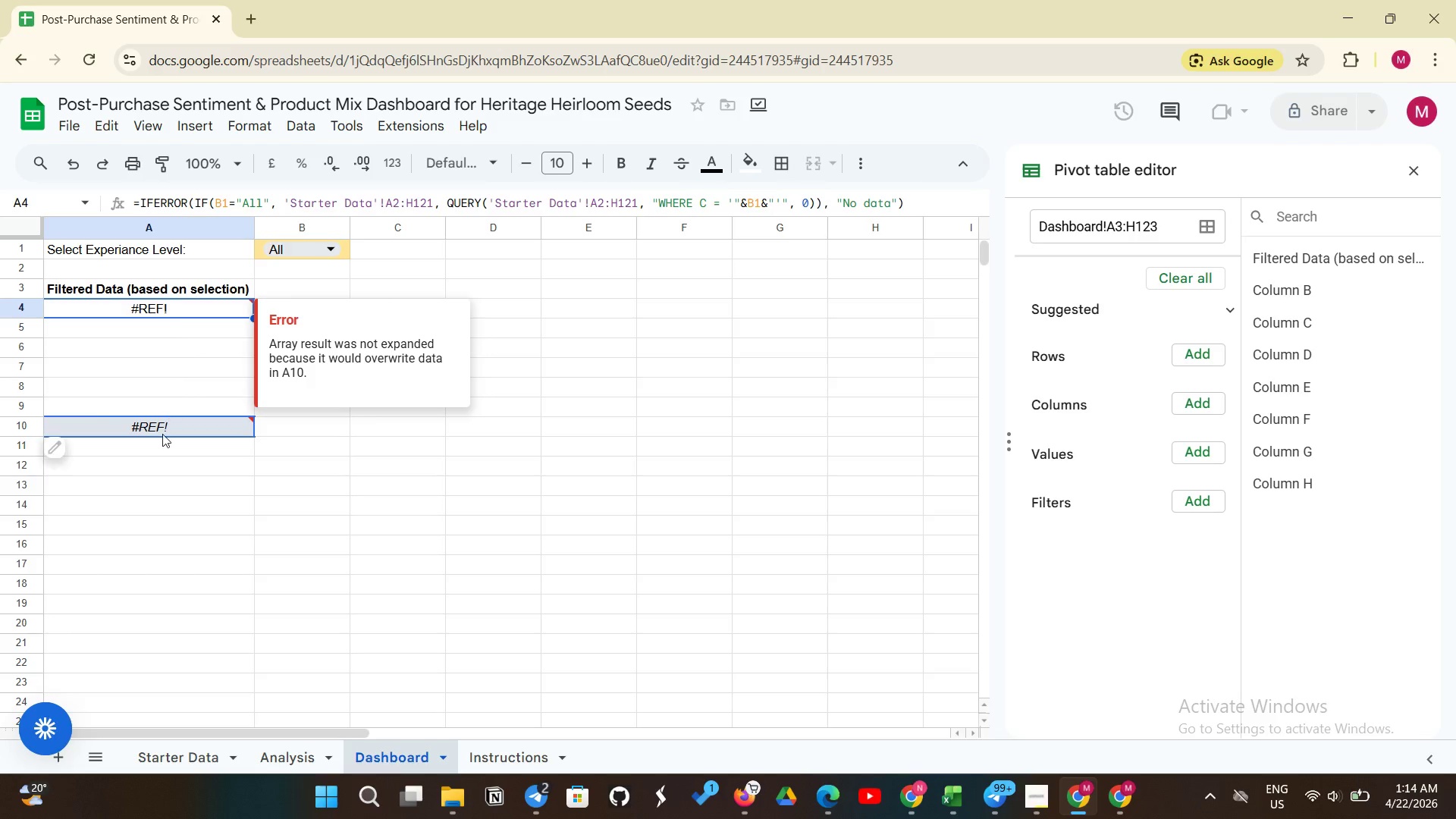 
left_click([162, 434])
 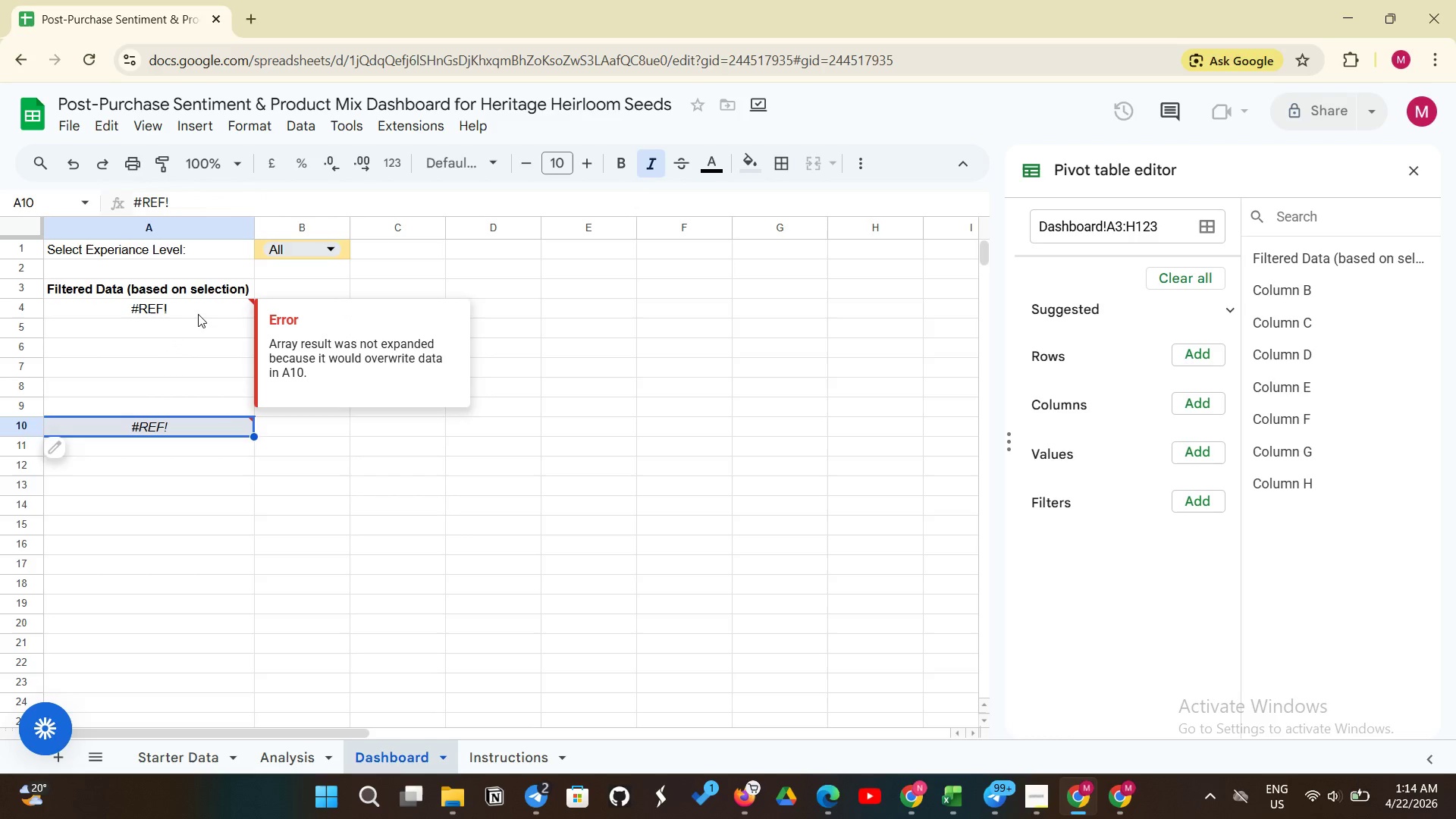 
left_click_drag(start_coordinate=[199, 314], to_coordinate=[198, 419])
 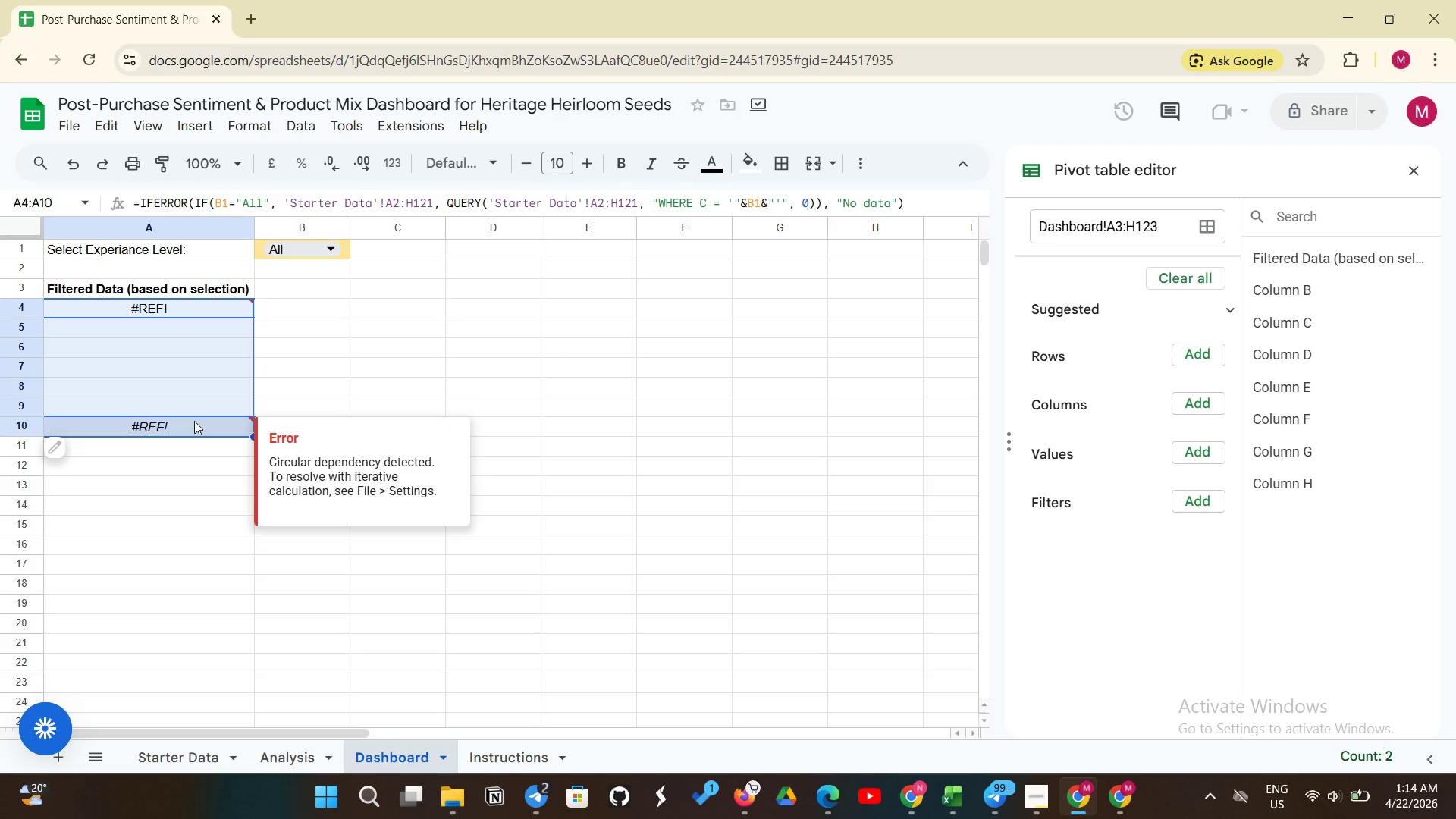 
wait(10.73)
 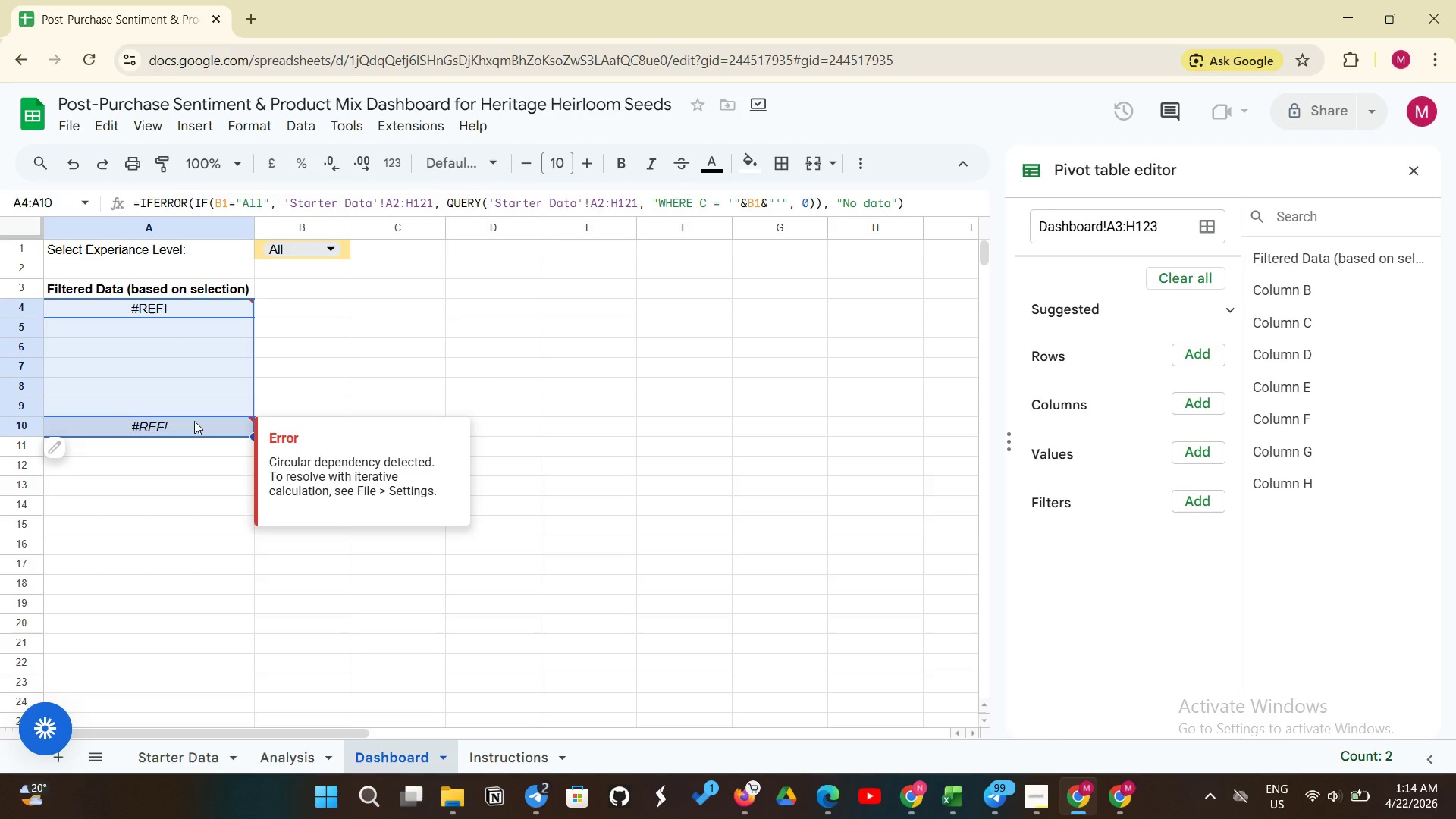 
key(Control+Z)
 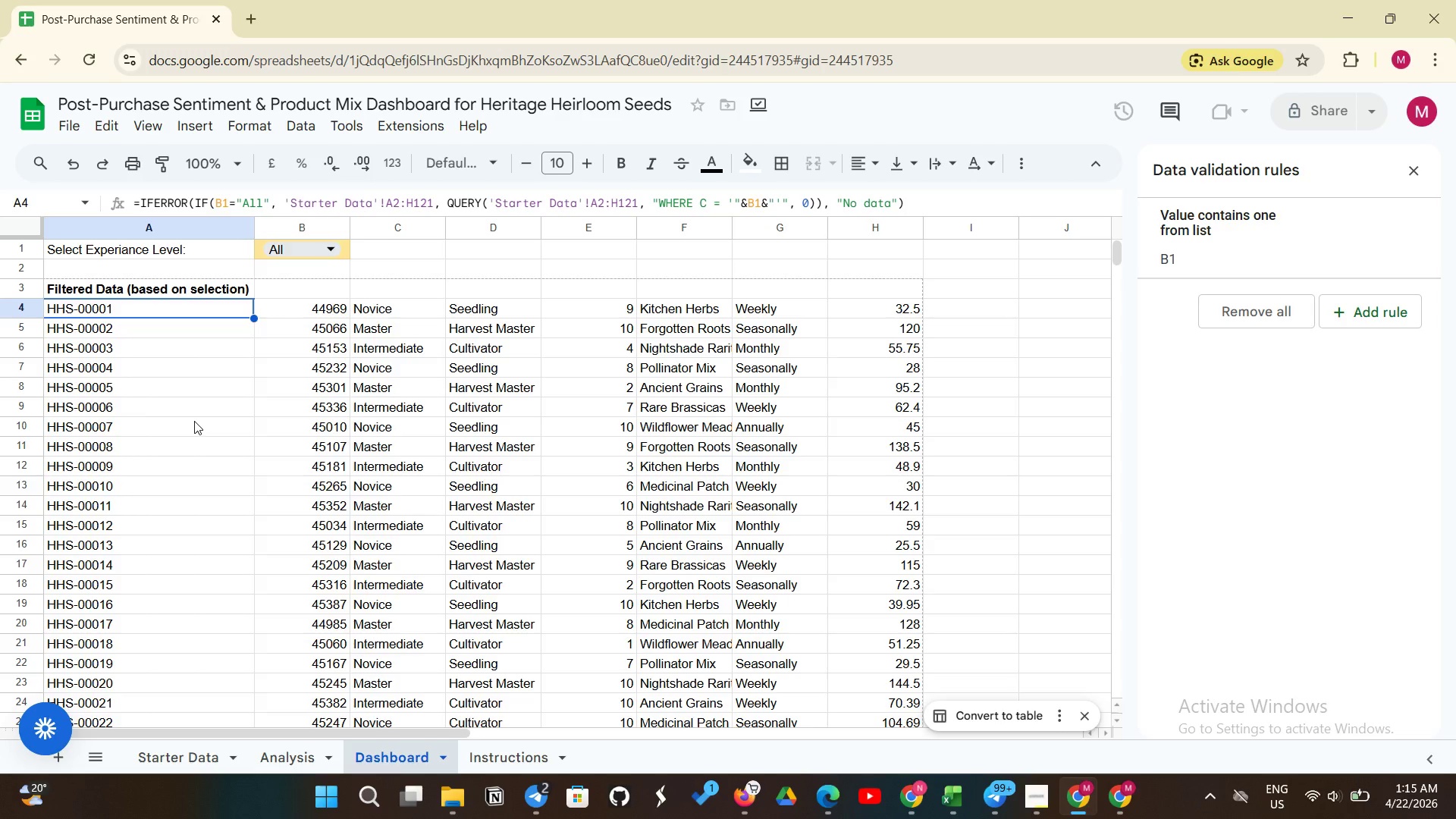 
wait(40.06)
 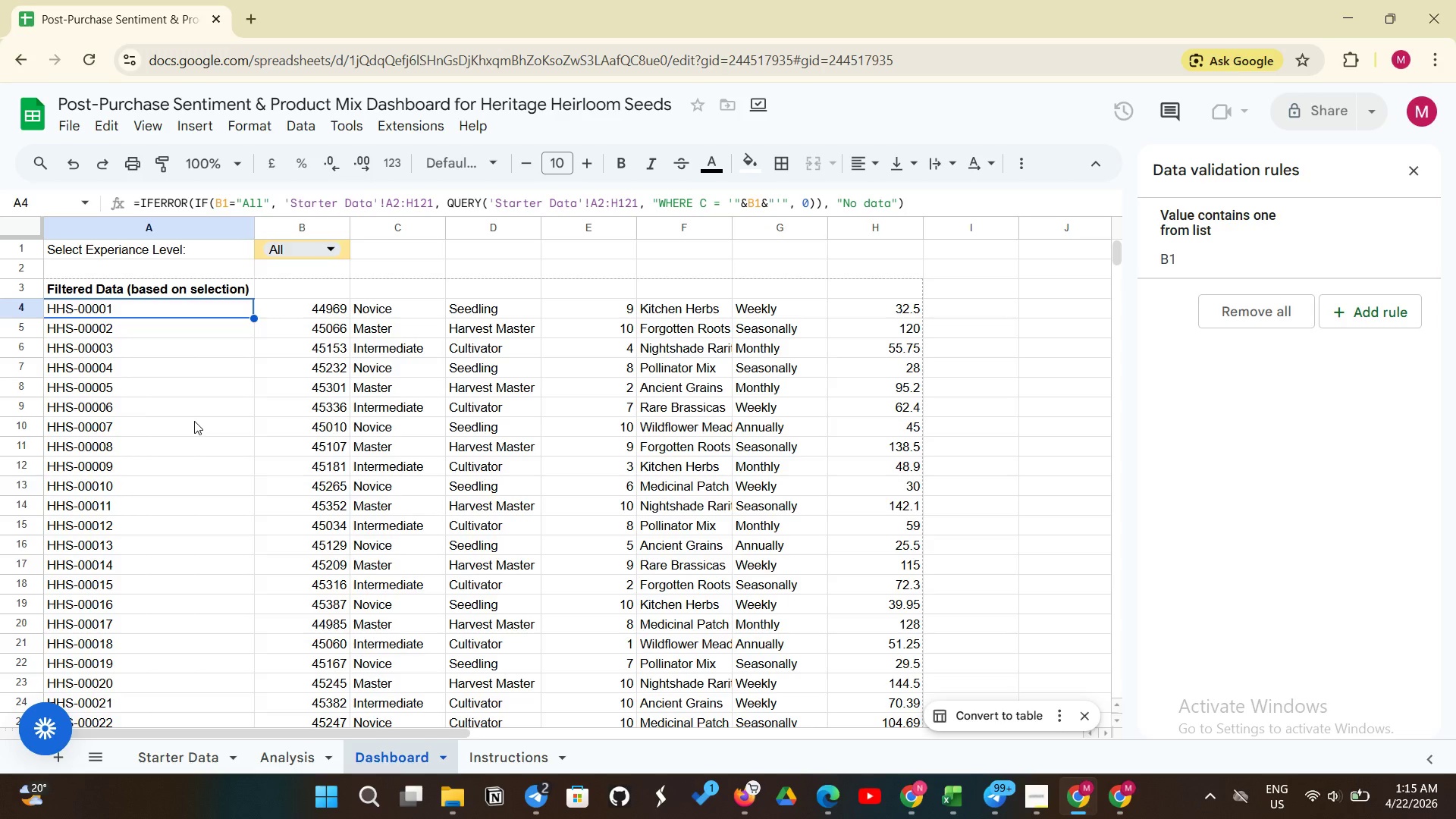 
left_click([1046, 795])